 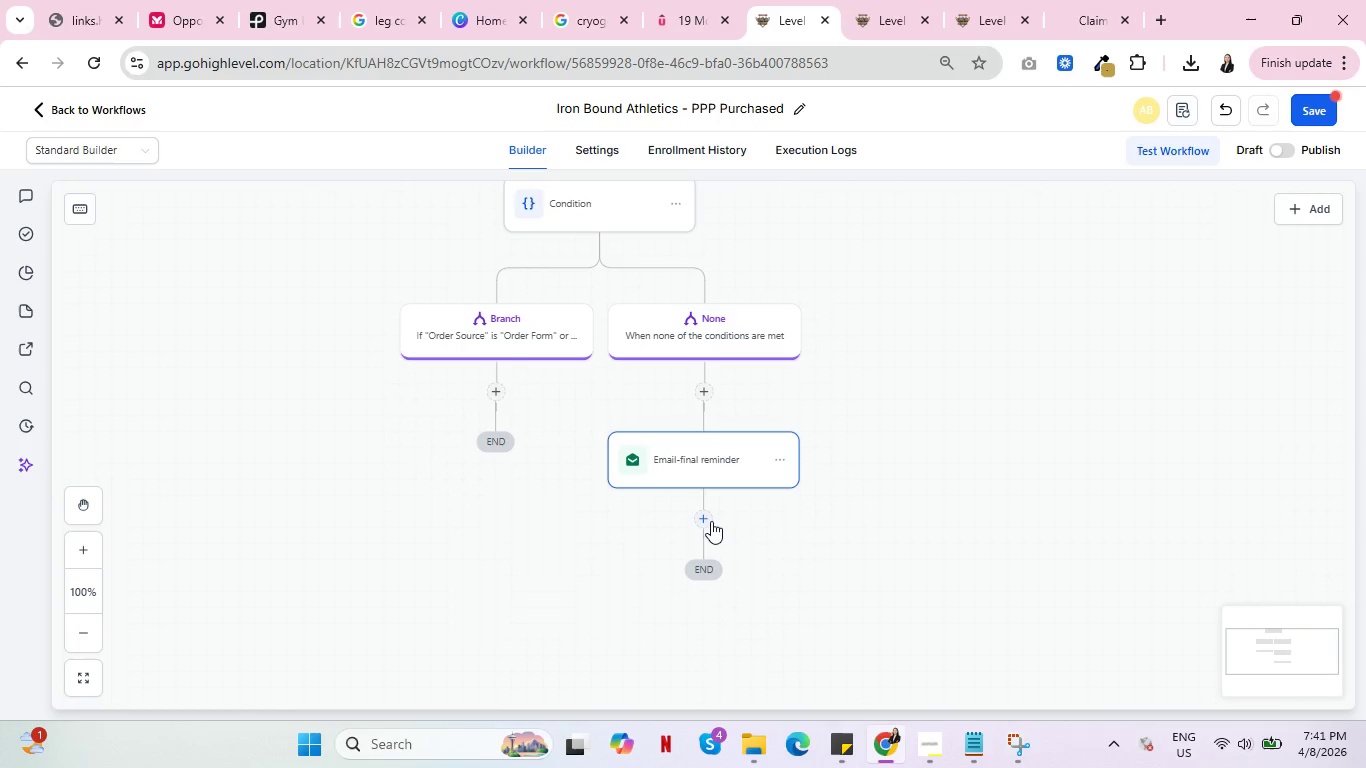 
left_click([711, 521])
 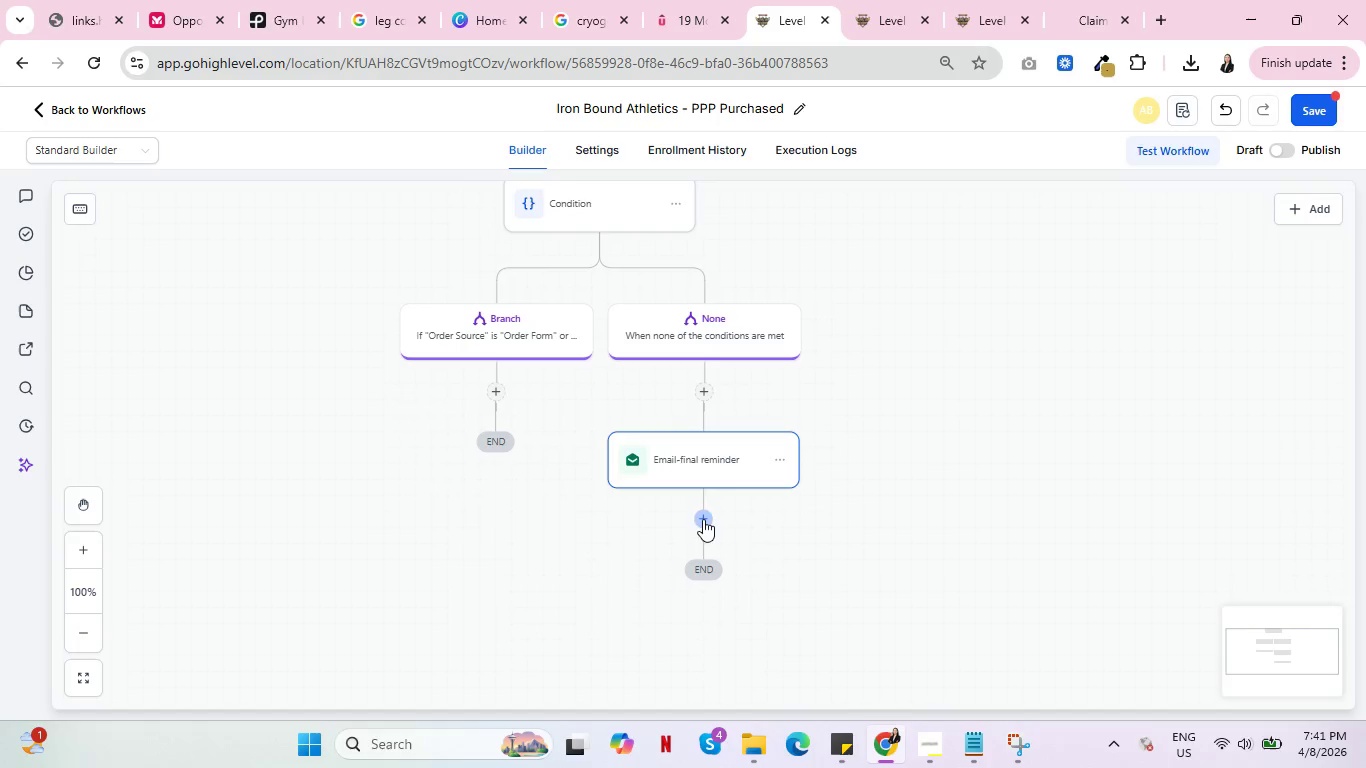 
mouse_move([1079, 372])
 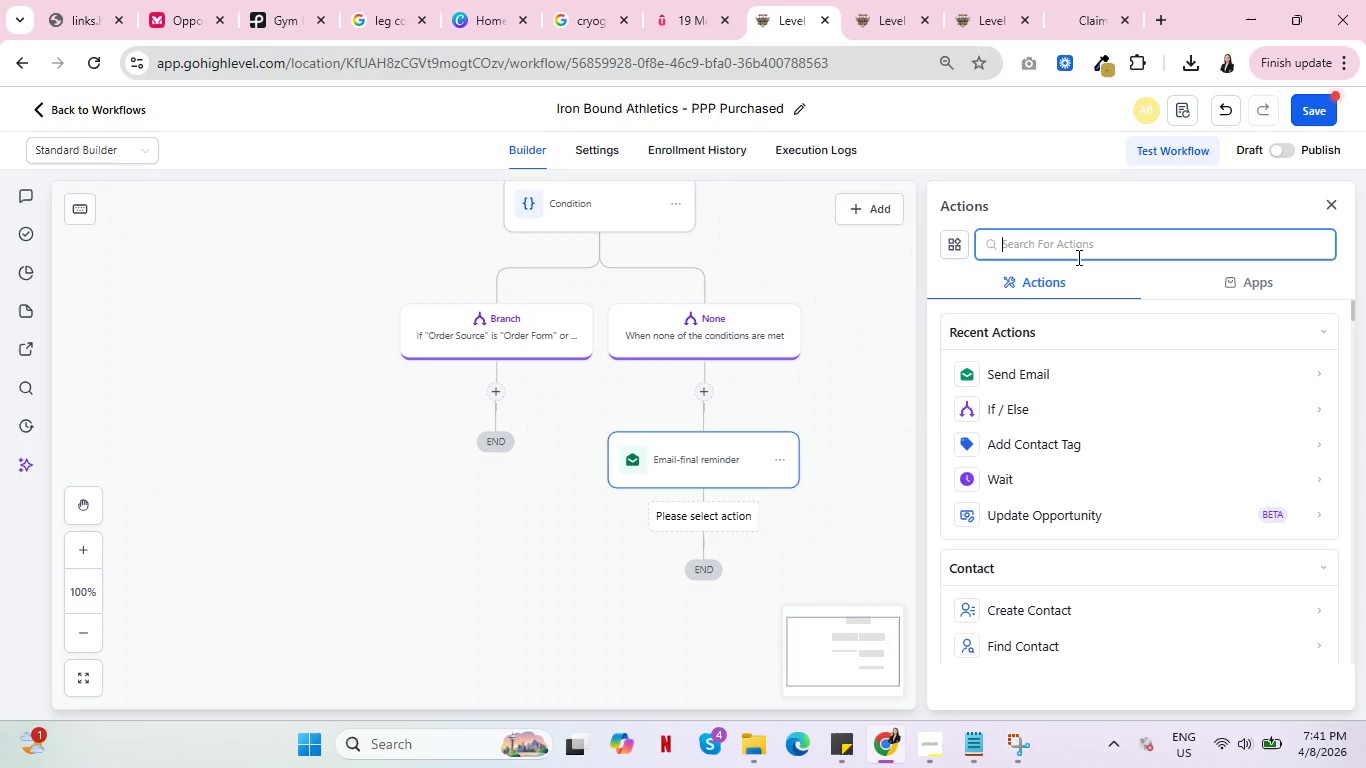 
type(sms)
 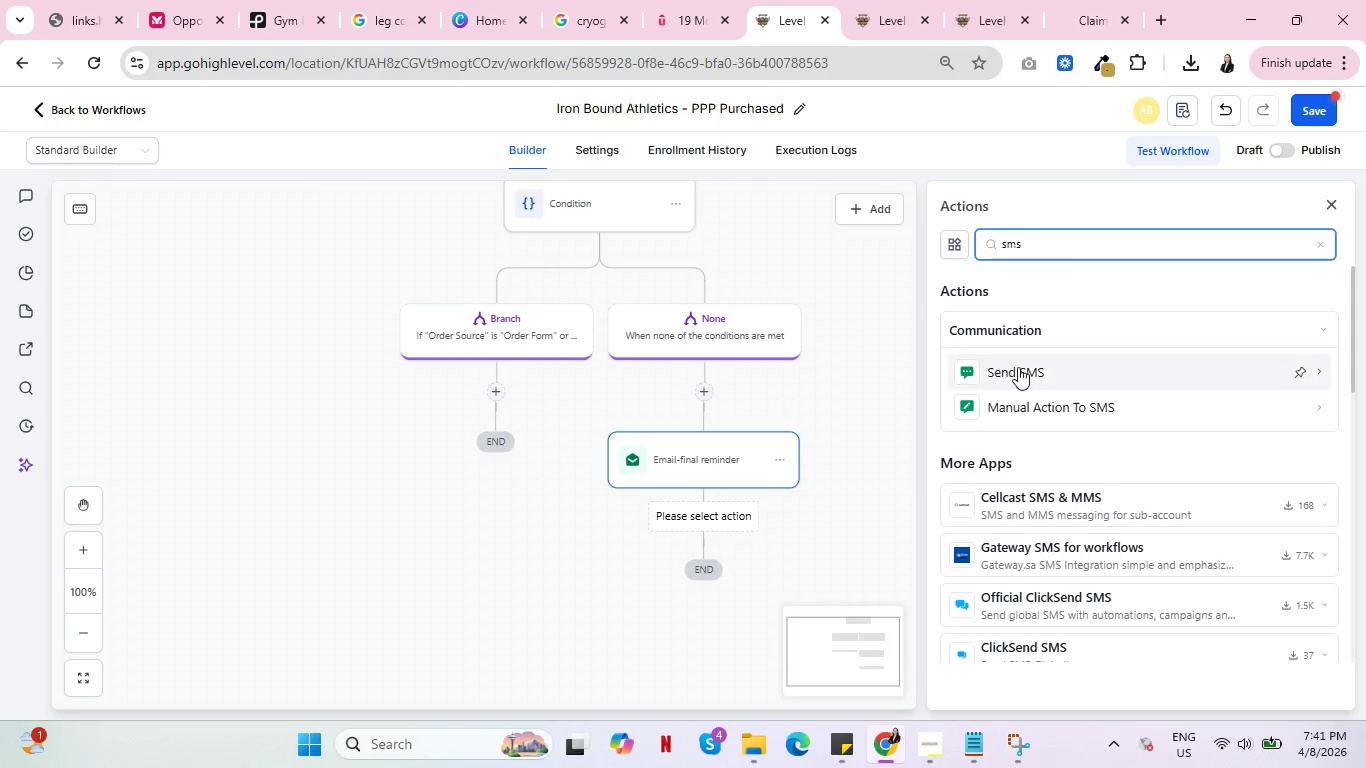 
left_click([1024, 369])
 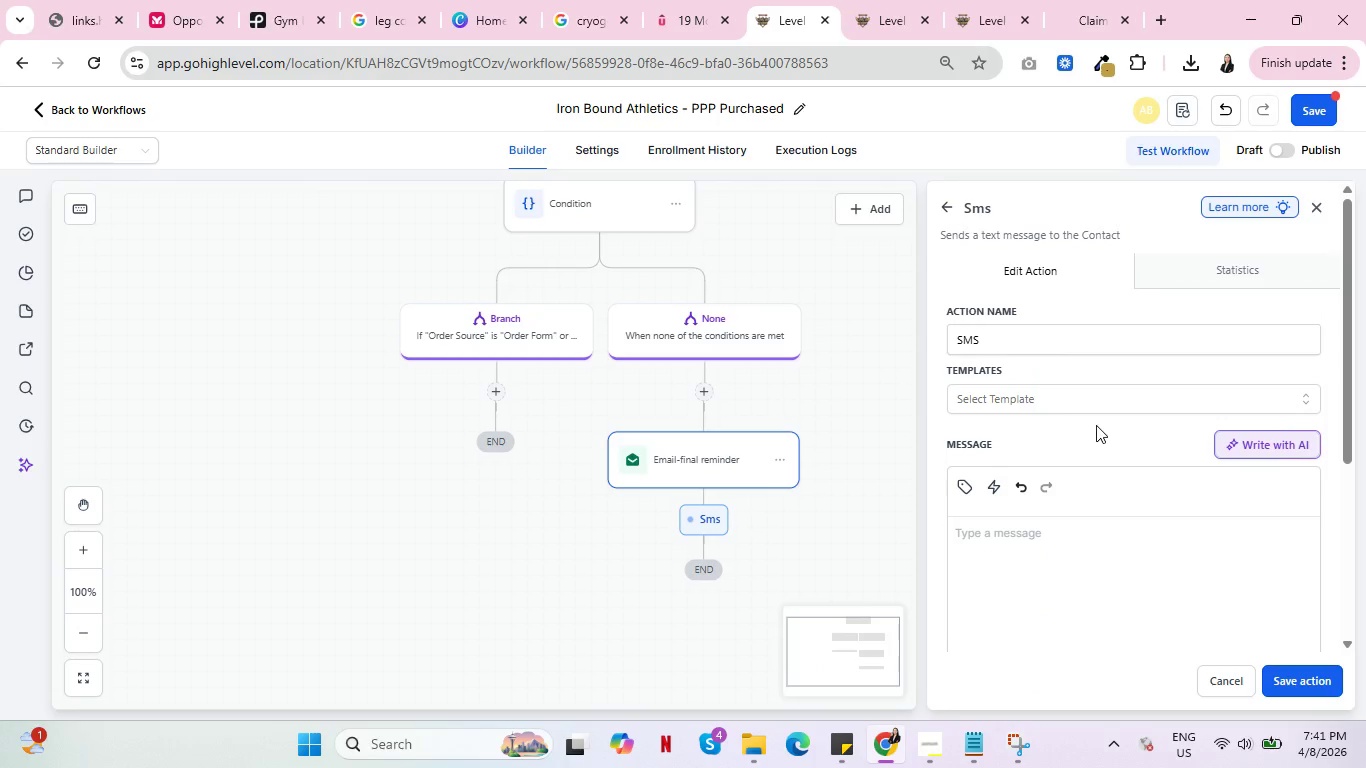 
double_click([1091, 406])
 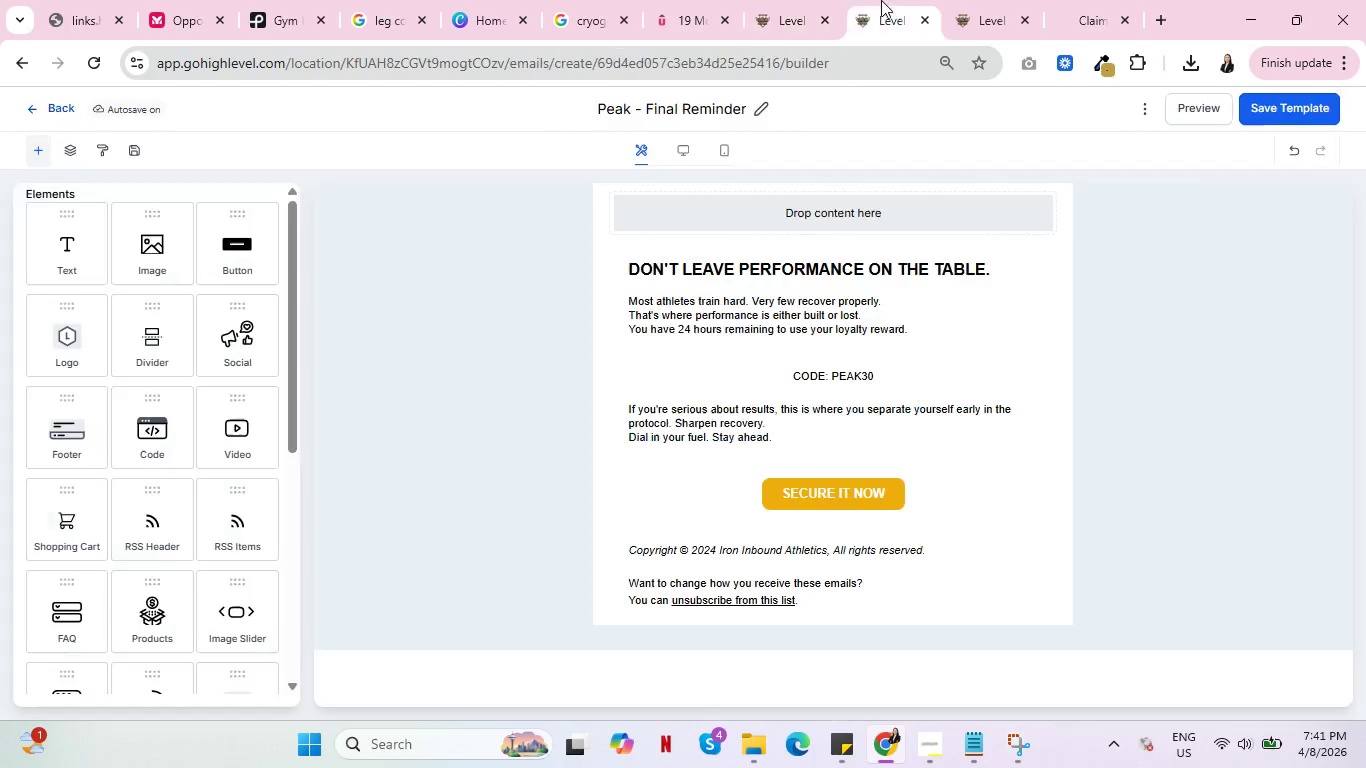 
left_click([881, 0])
 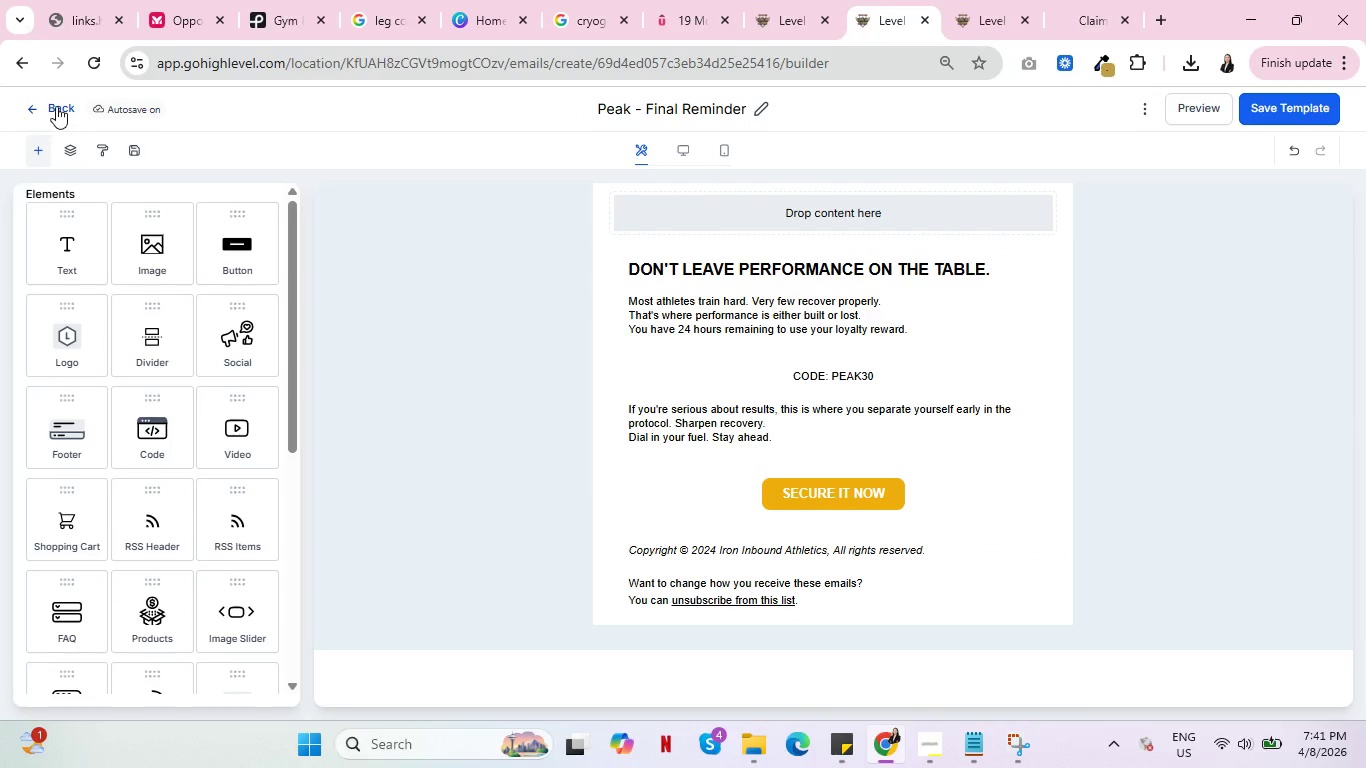 
left_click([56, 106])
 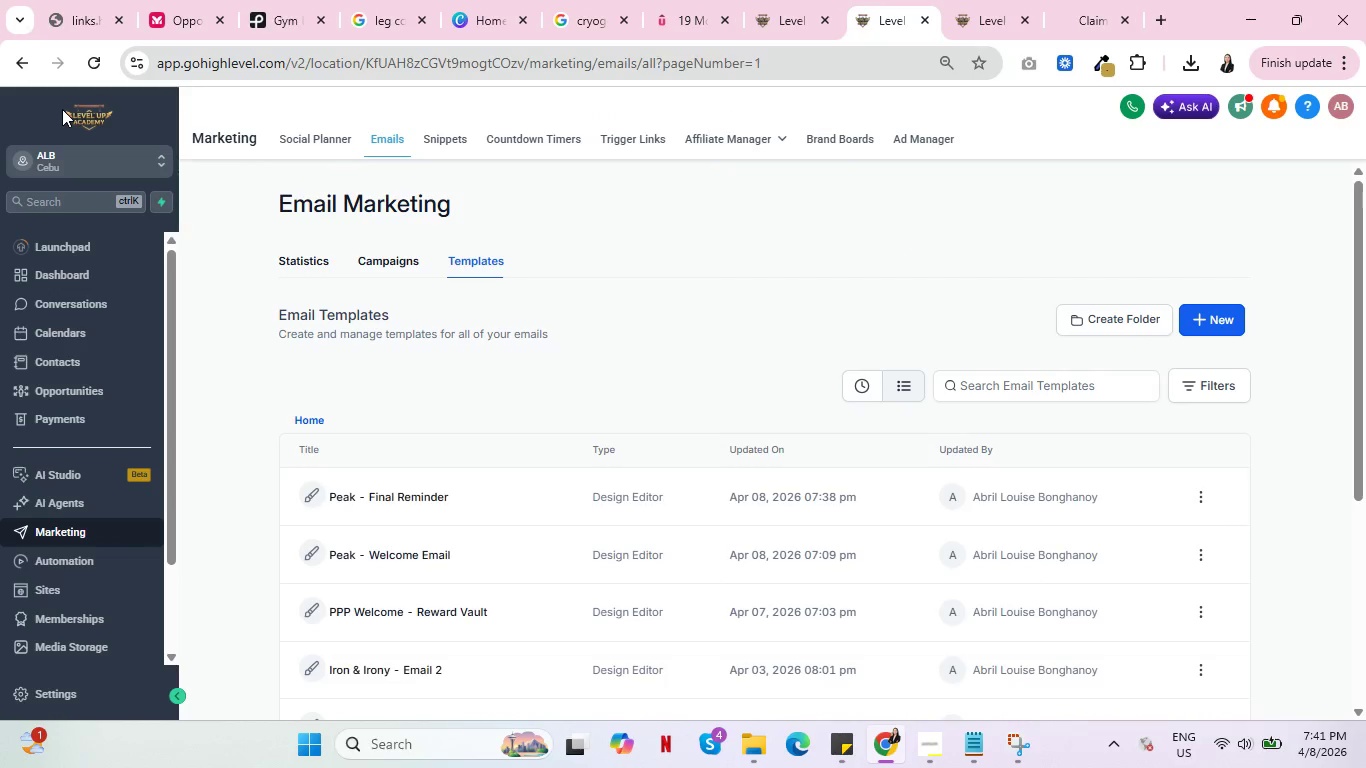 
wait(8.02)
 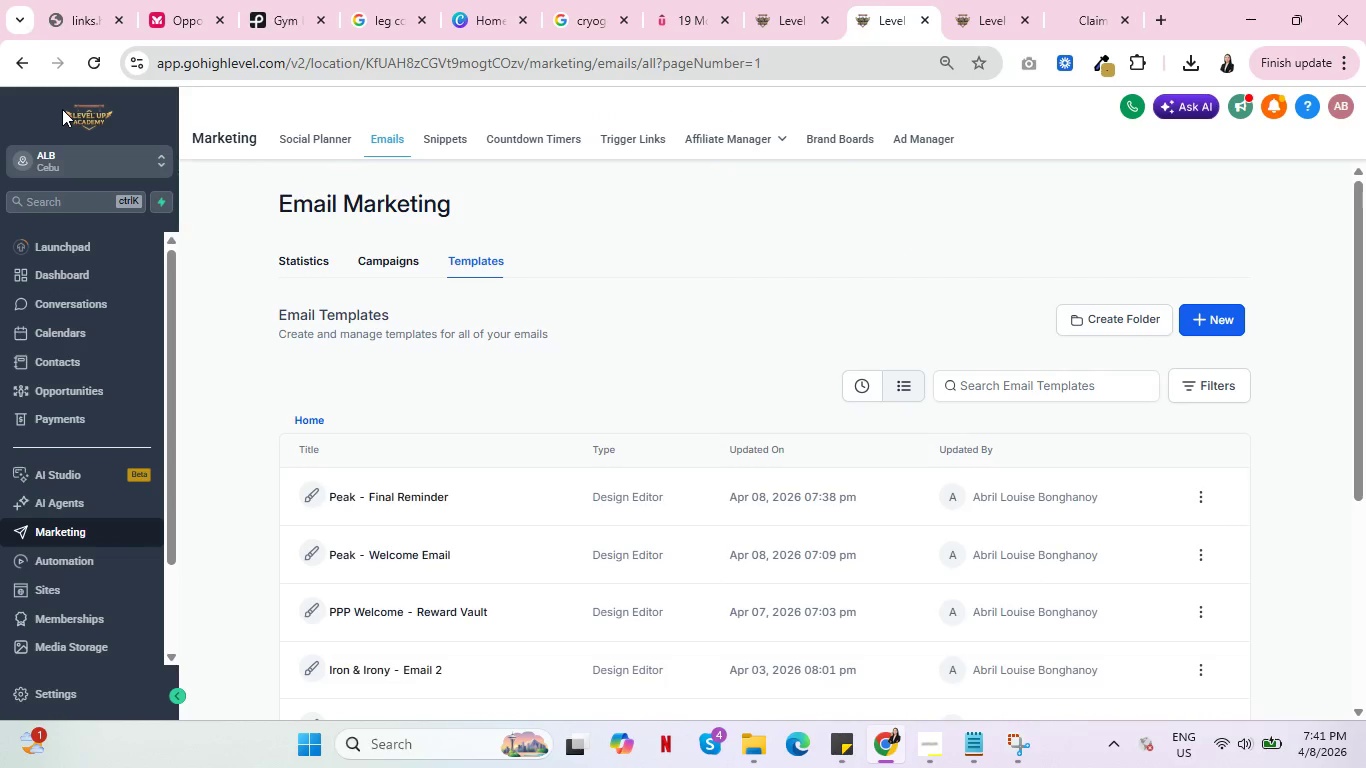 
left_click([290, 408])
 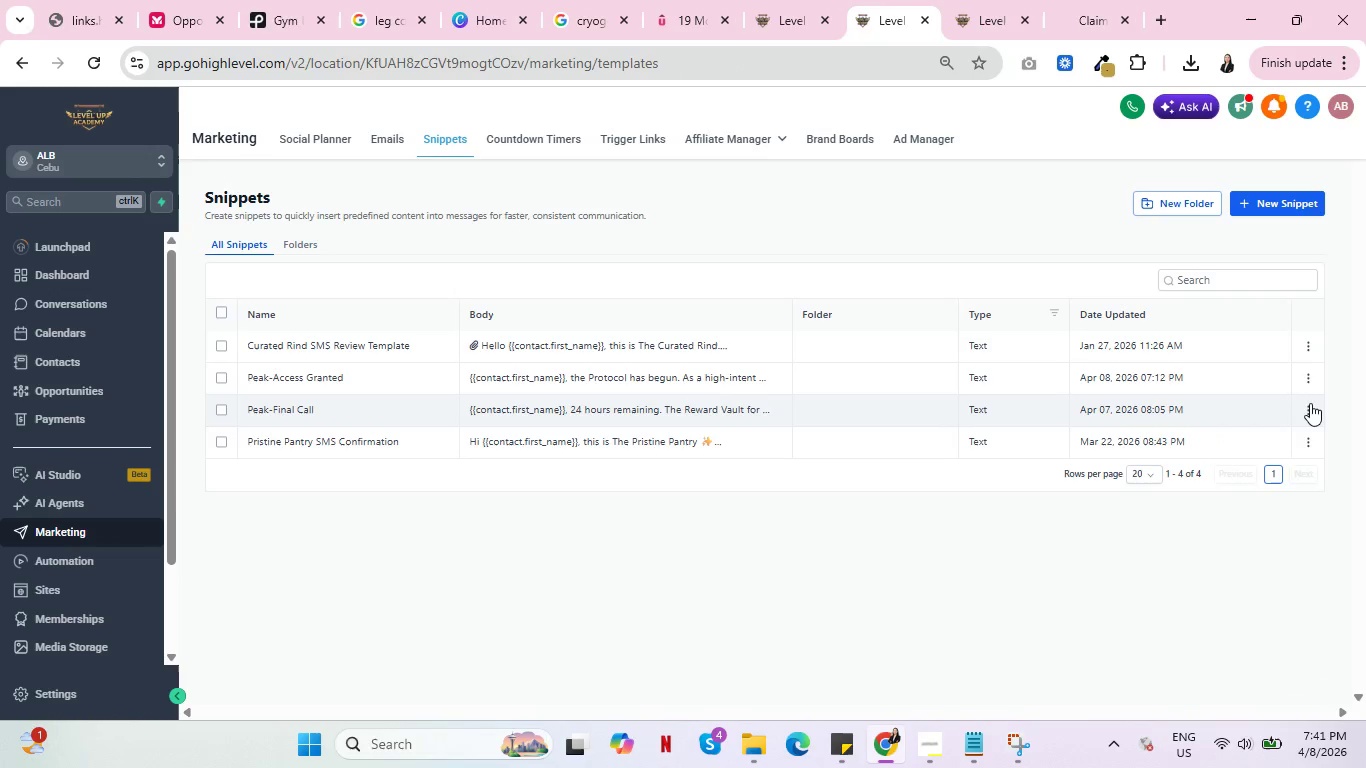 
left_click([1310, 403])
 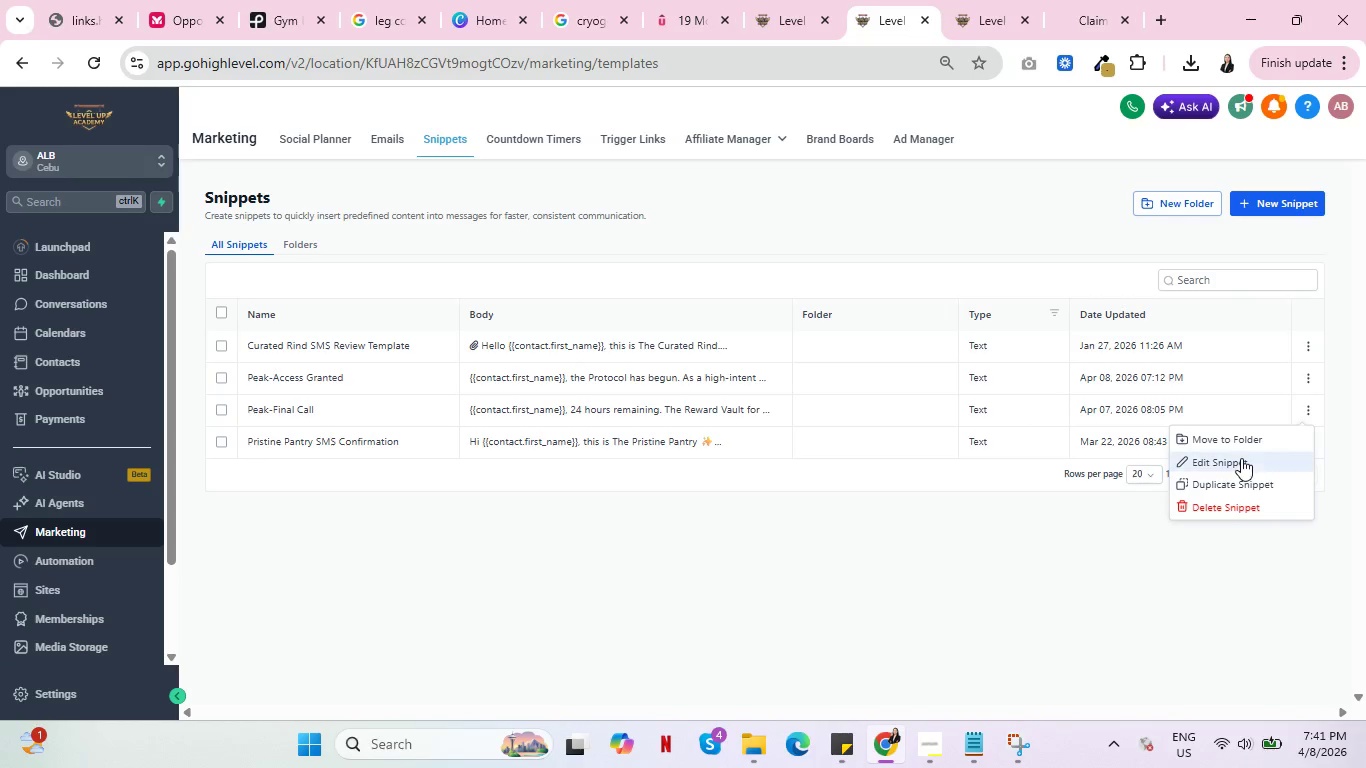 
left_click([1241, 458])
 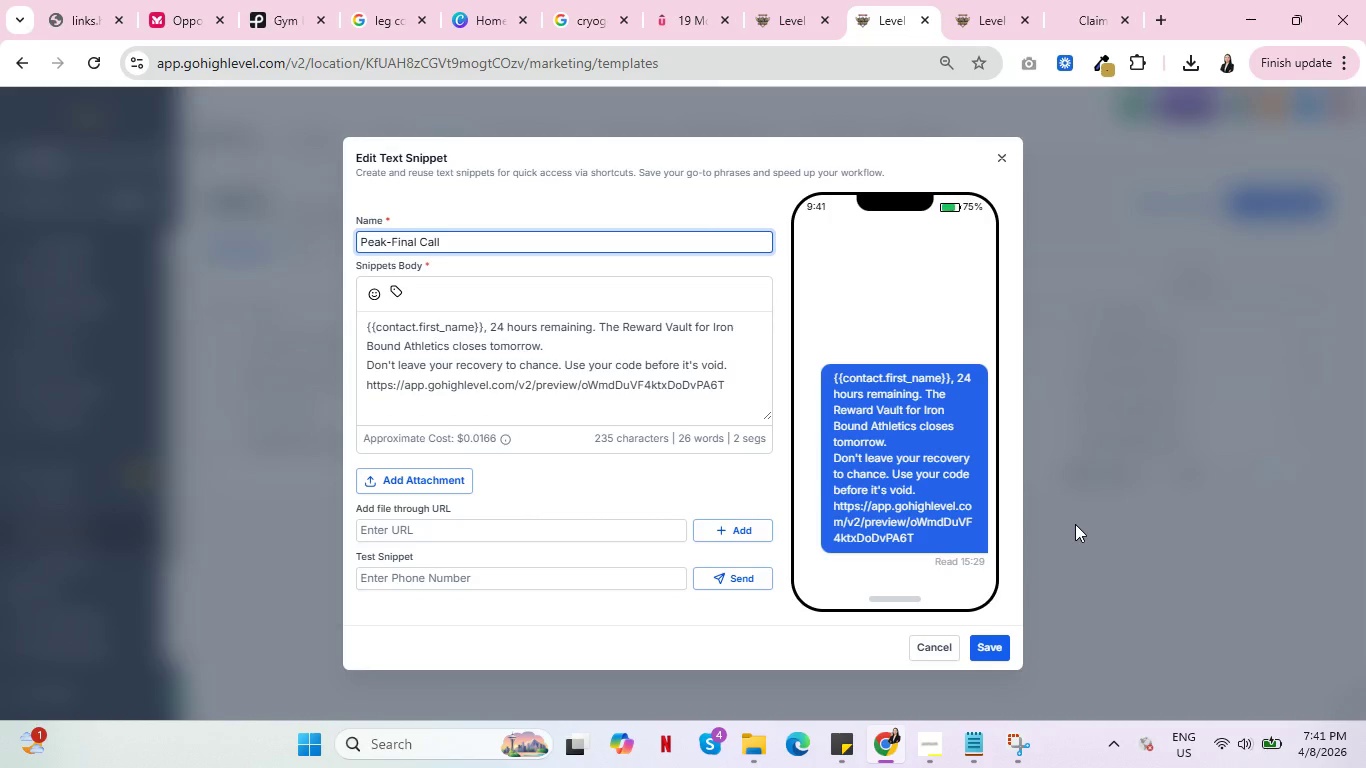 
wait(12.58)
 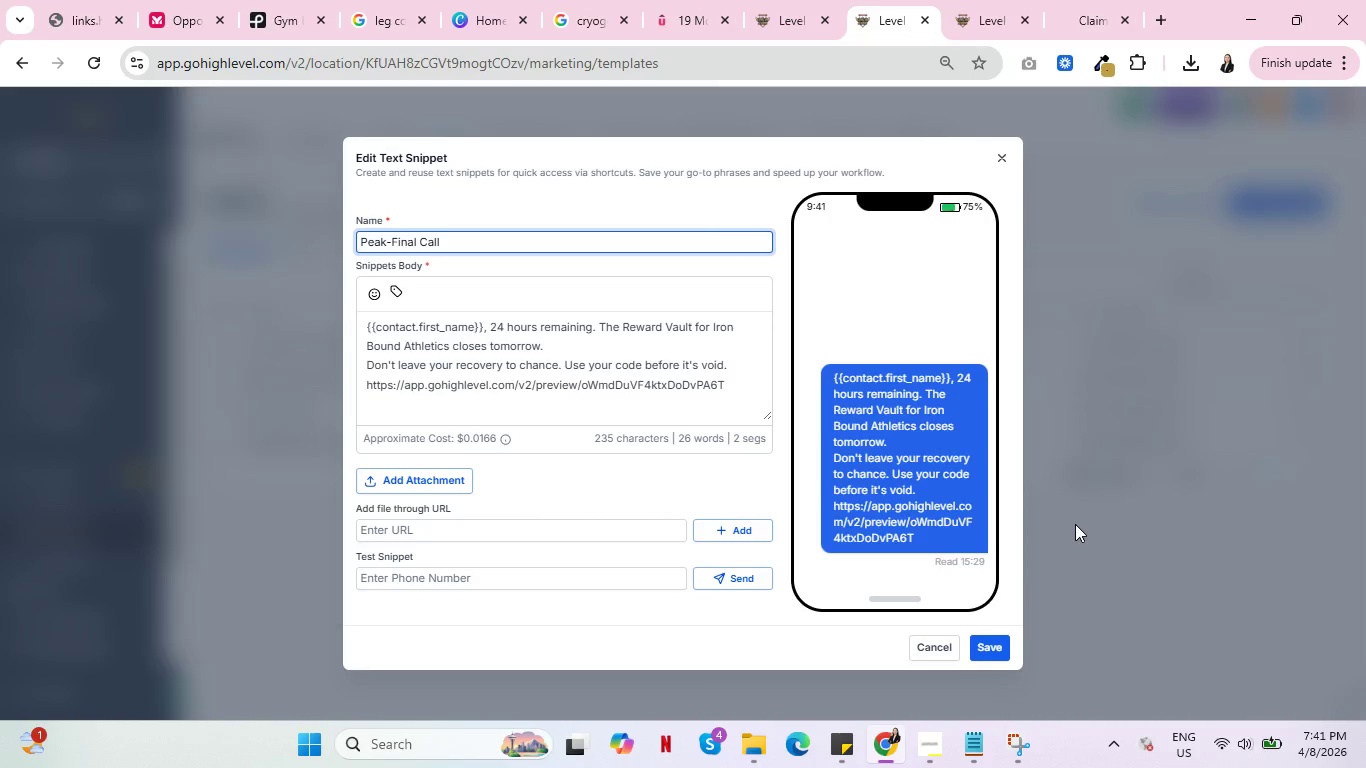 
left_click([777, 0])
 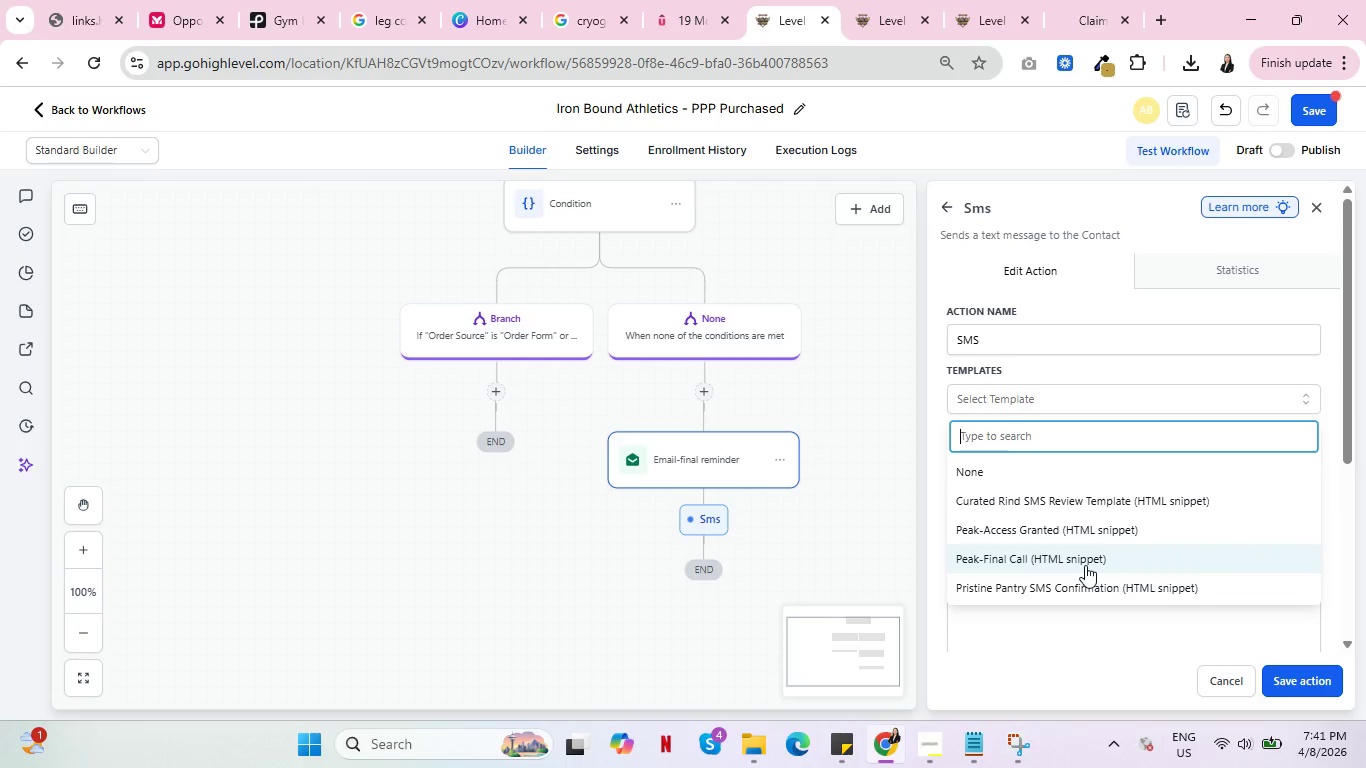 
left_click([1086, 562])
 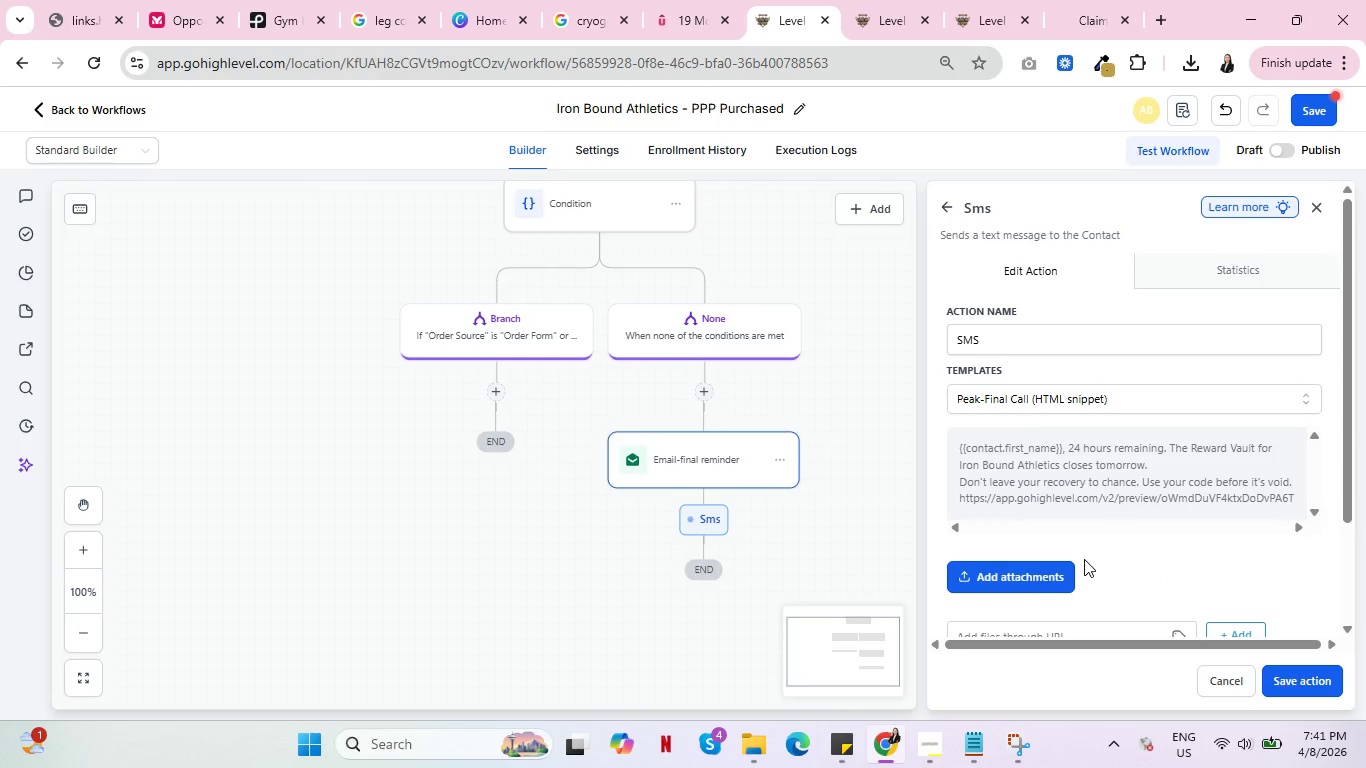 
scroll: coordinate [1242, 527], scroll_direction: down, amount: 6.0
 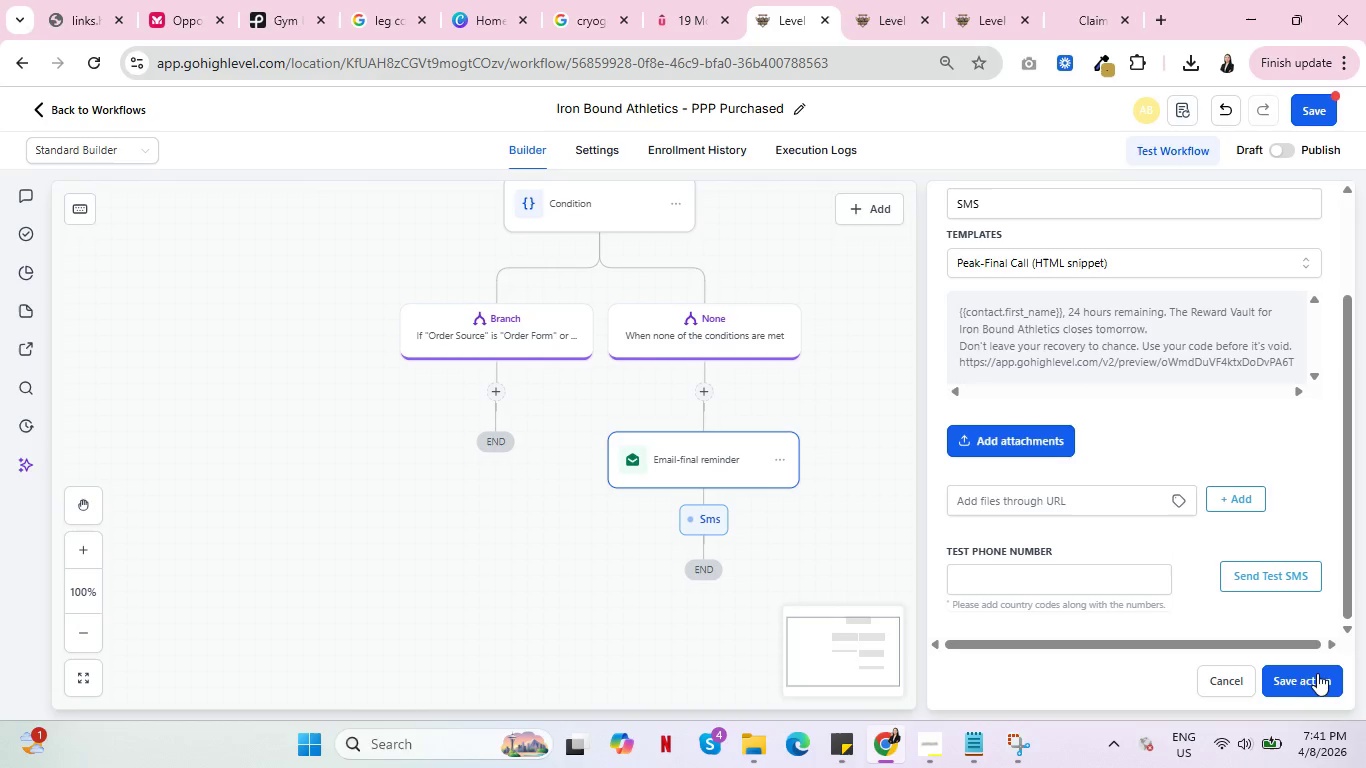 
left_click([1317, 673])
 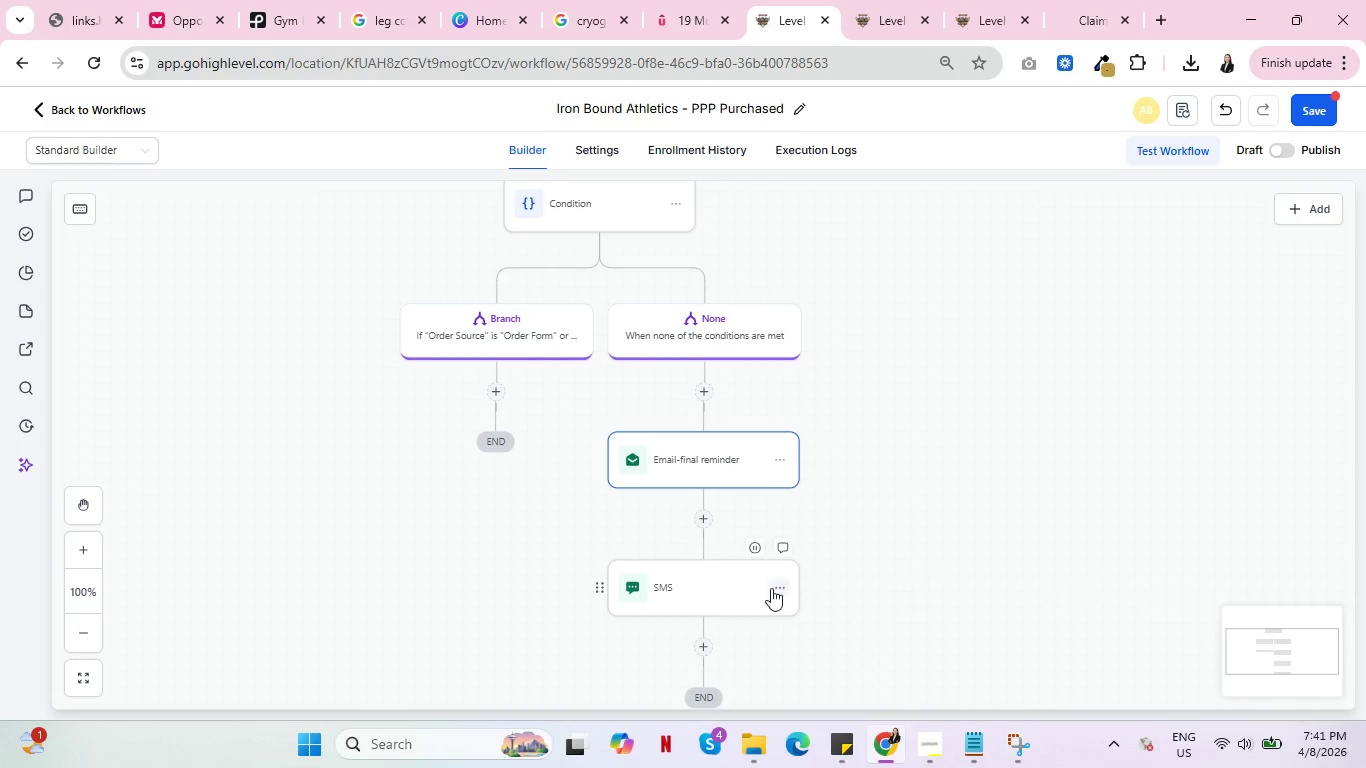 
left_click([671, 588])
 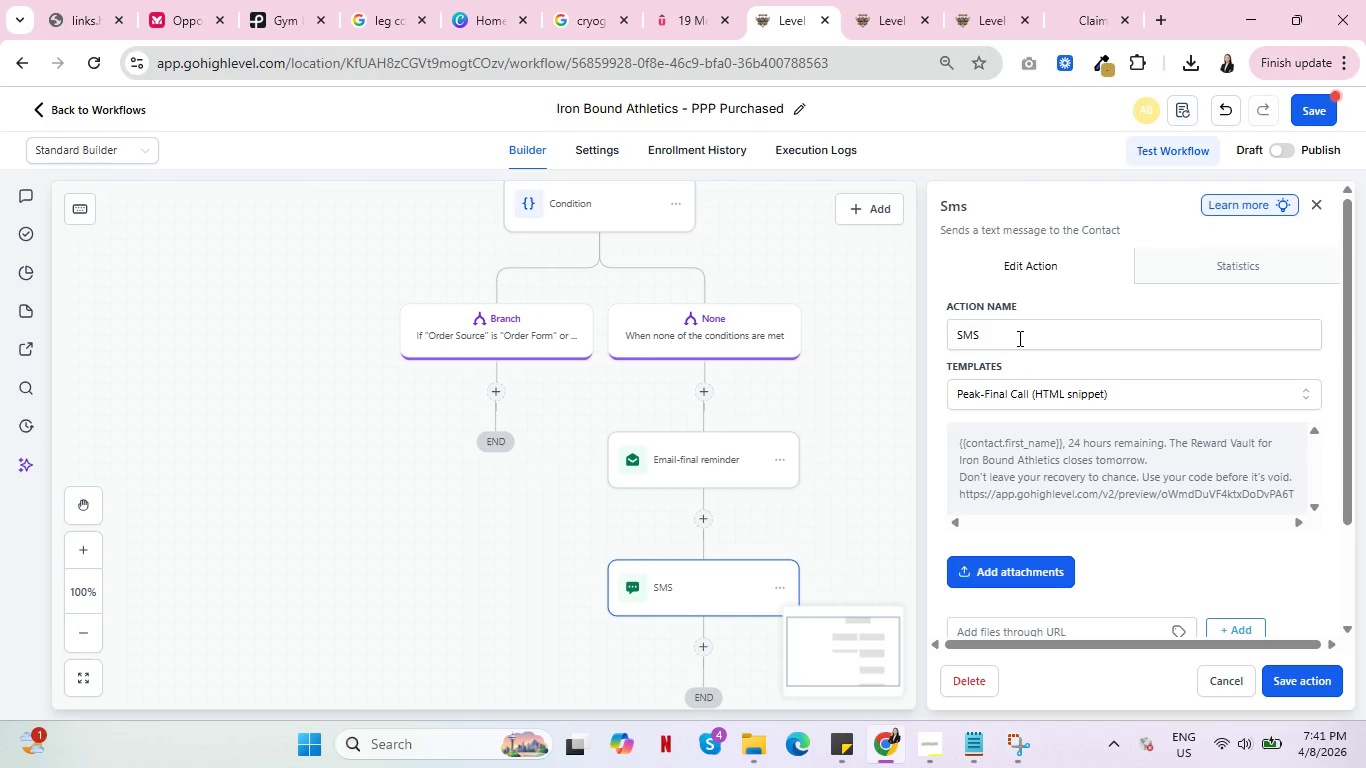 
left_click([1018, 338])
 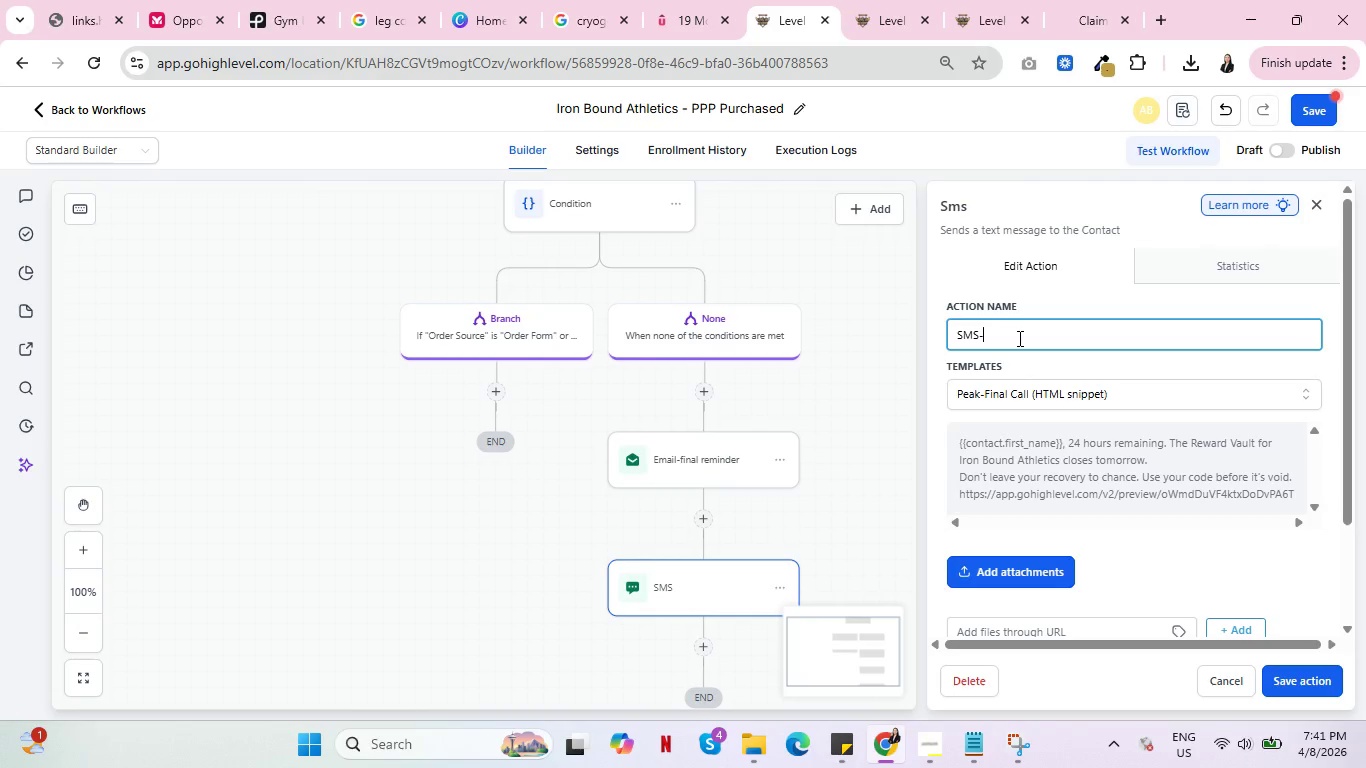 
type(-final reminde)
 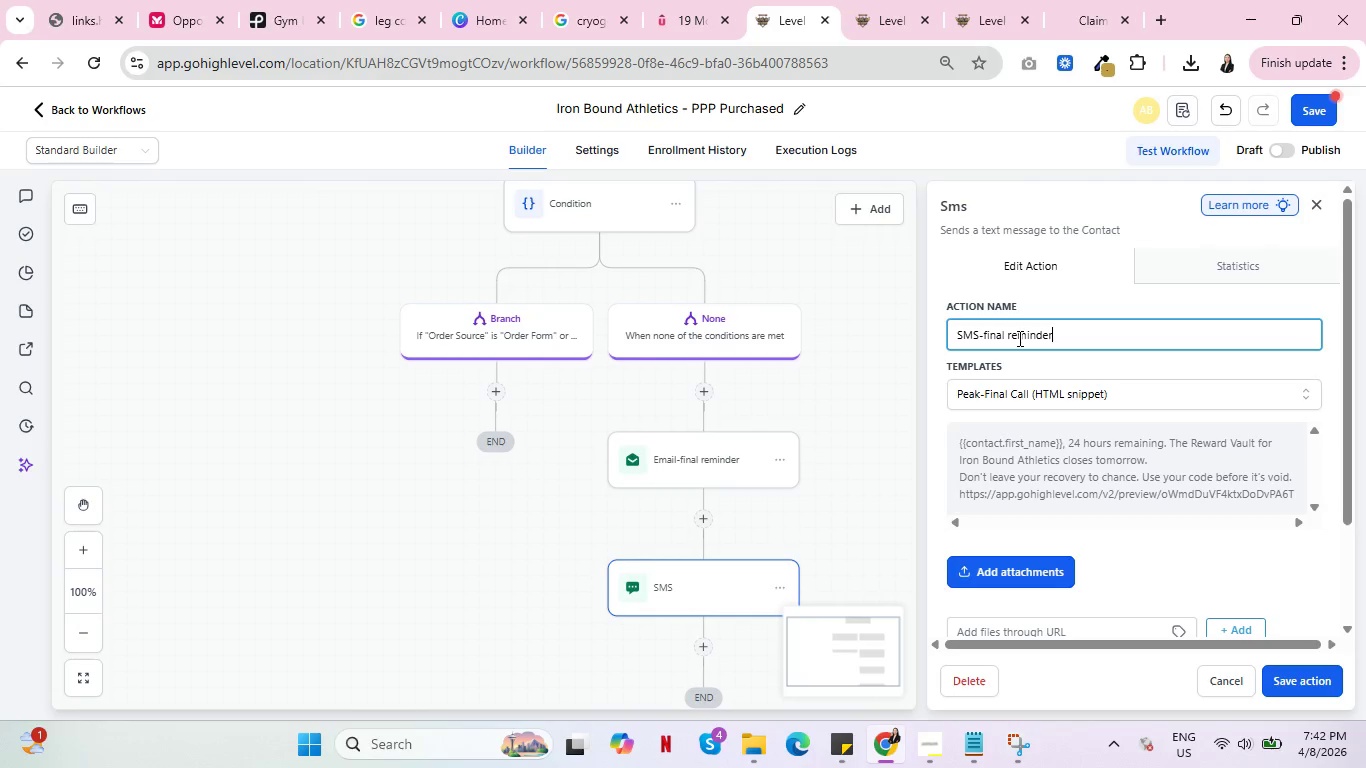 
key(R)
 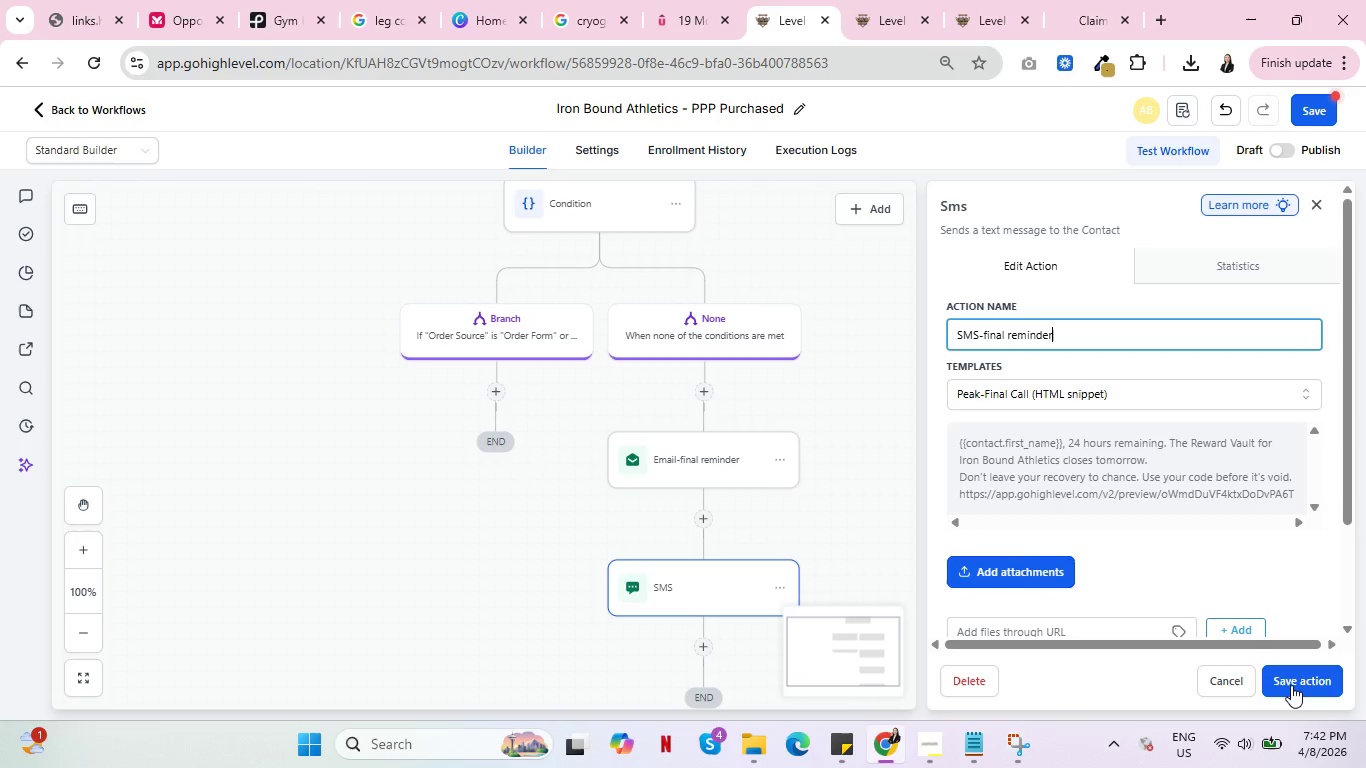 
left_click([1291, 685])
 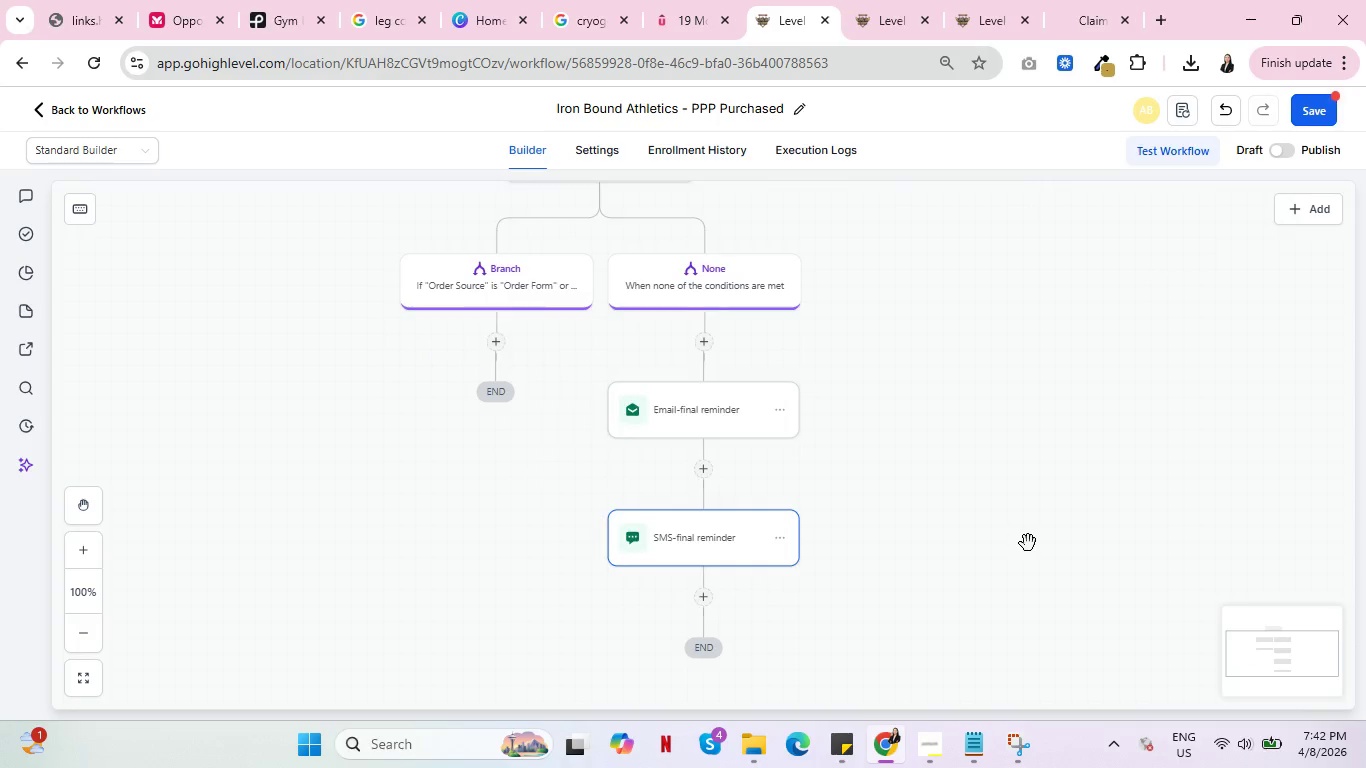 
scroll: coordinate [1028, 543], scroll_direction: down, amount: 2.0
 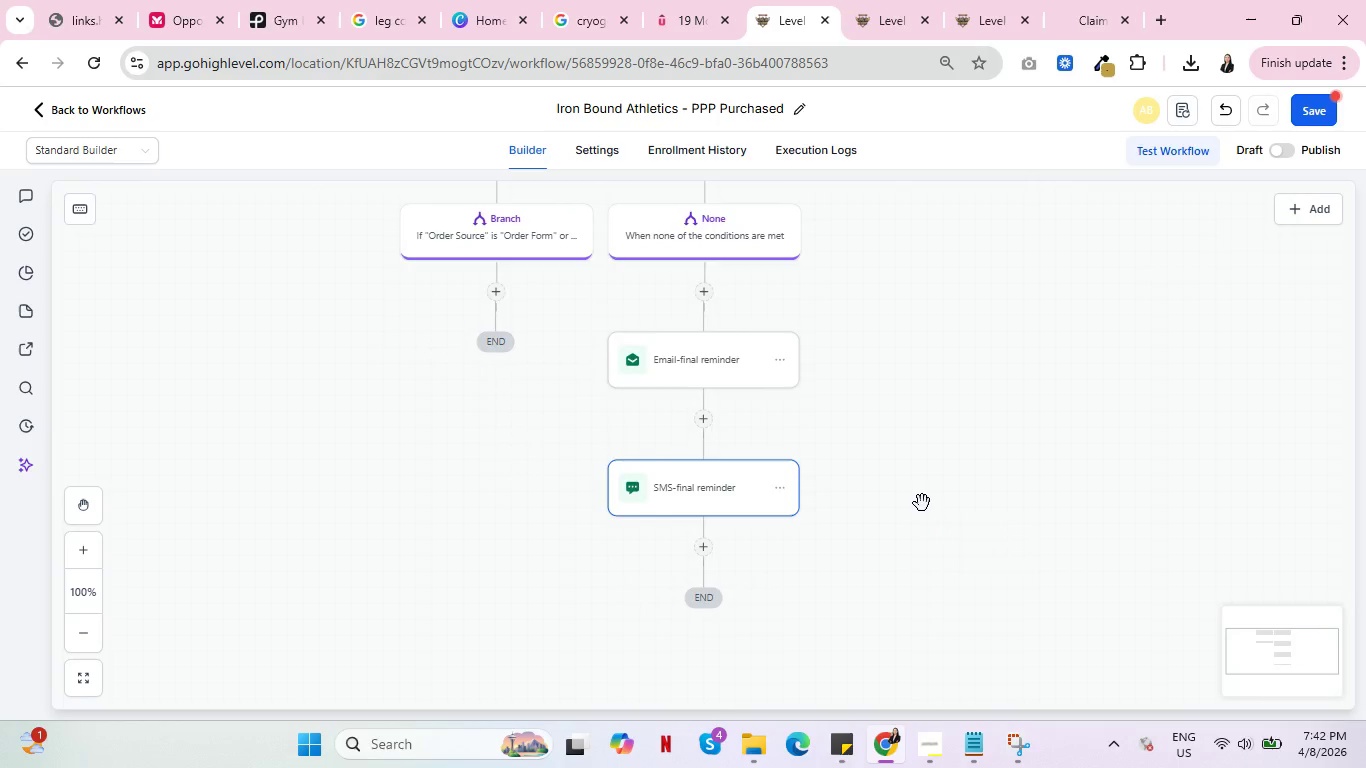 
scroll: coordinate [924, 553], scroll_direction: up, amount: 16.0
 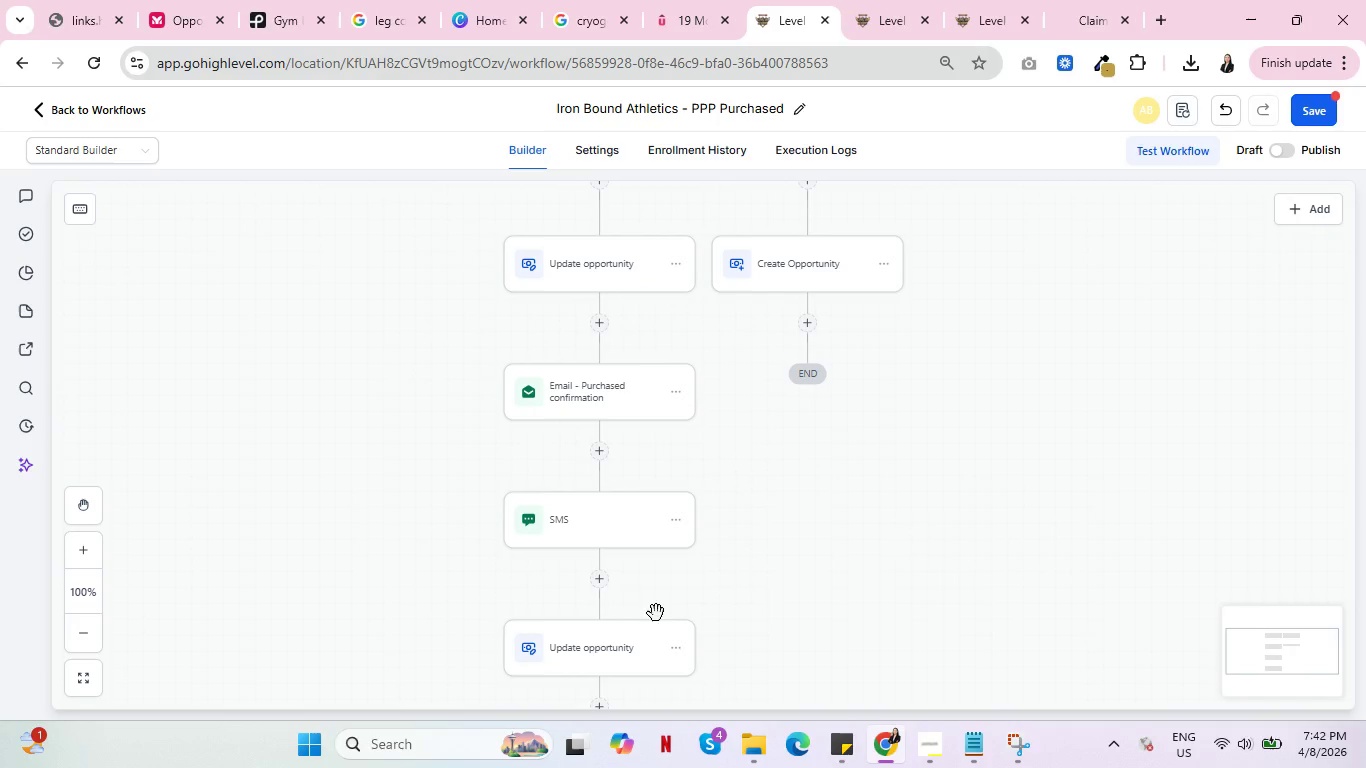 
left_click([598, 637])
 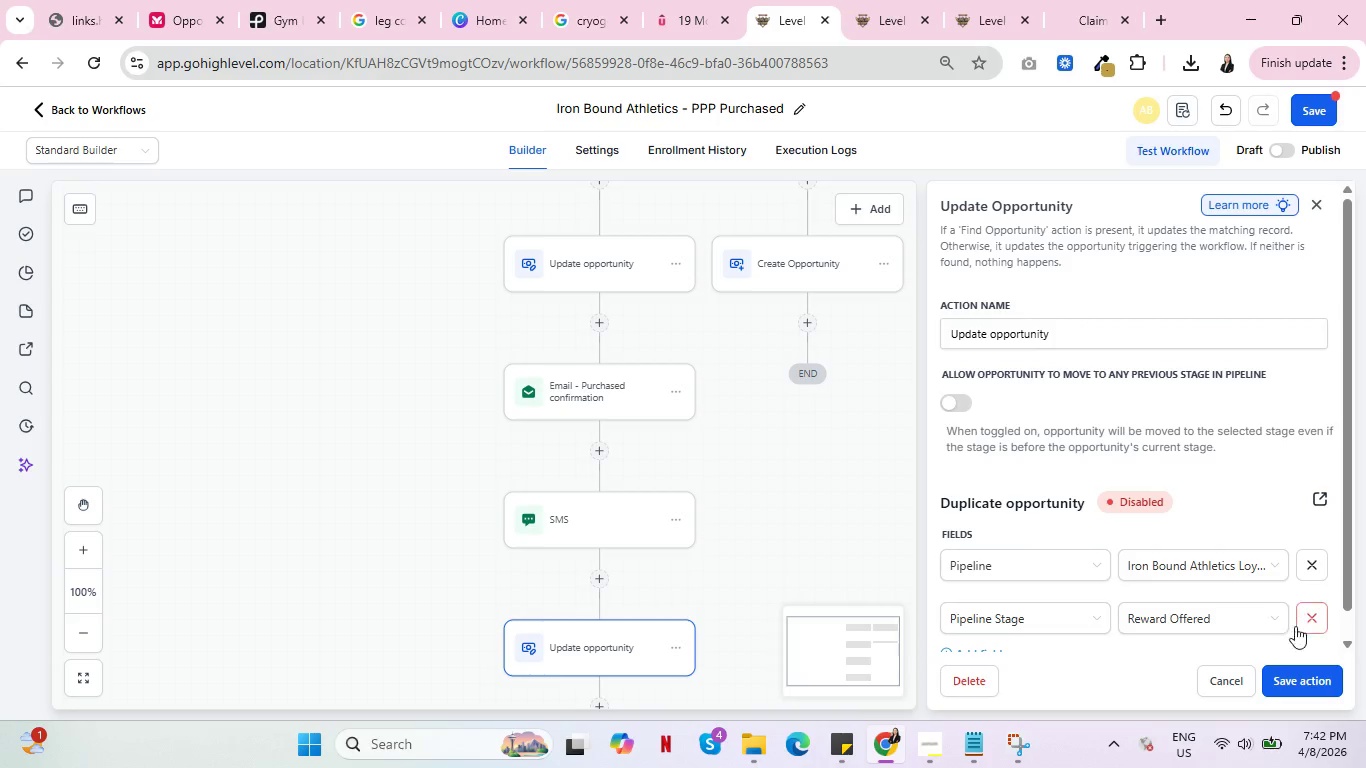 
wait(7.23)
 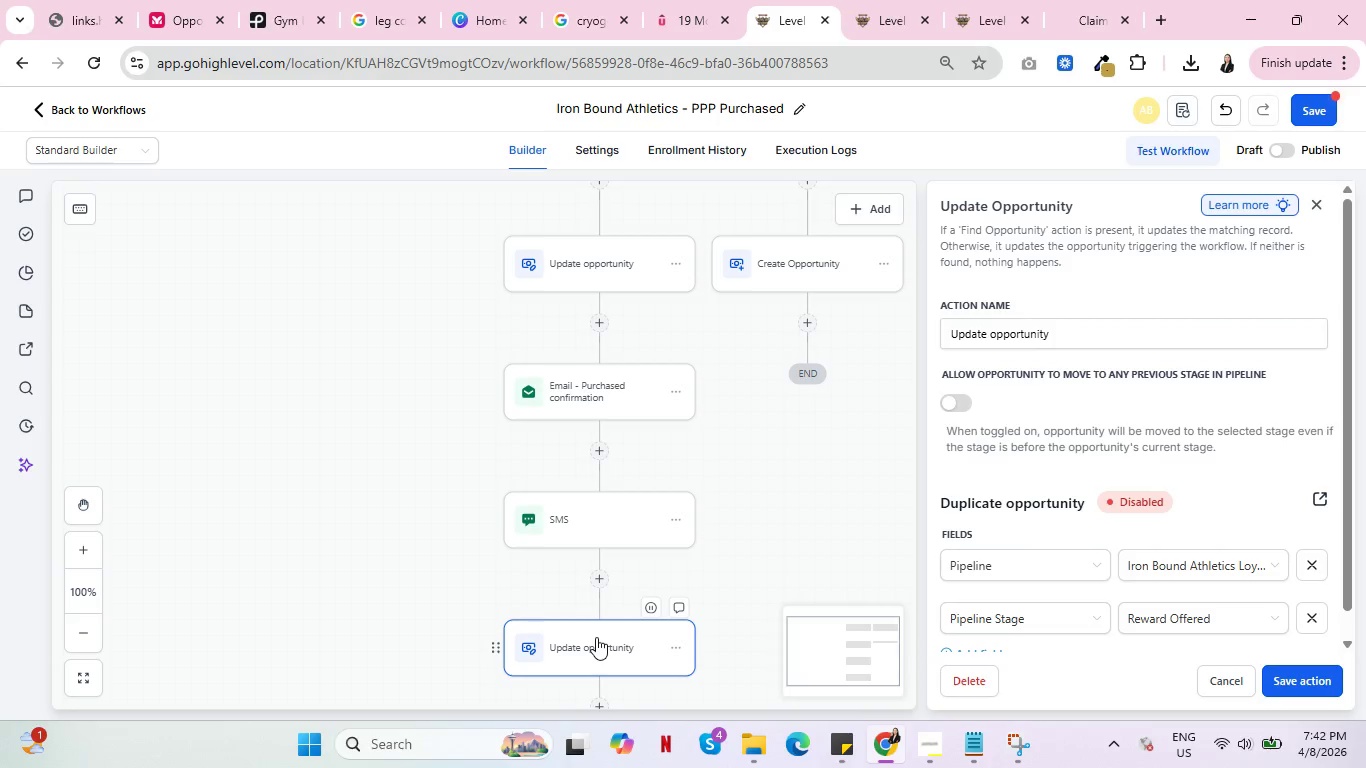 
left_click([1225, 672])
 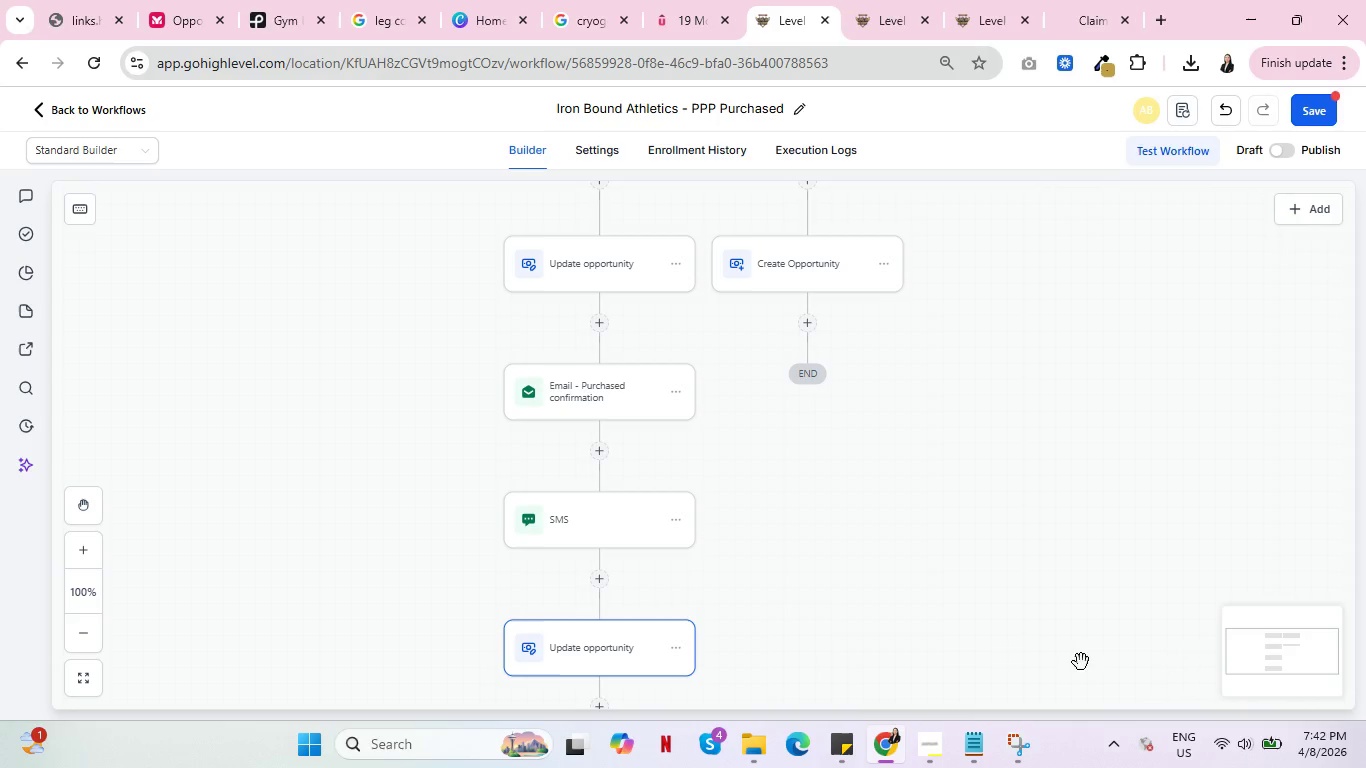 
scroll: coordinate [930, 651], scroll_direction: up, amount: 3.0